 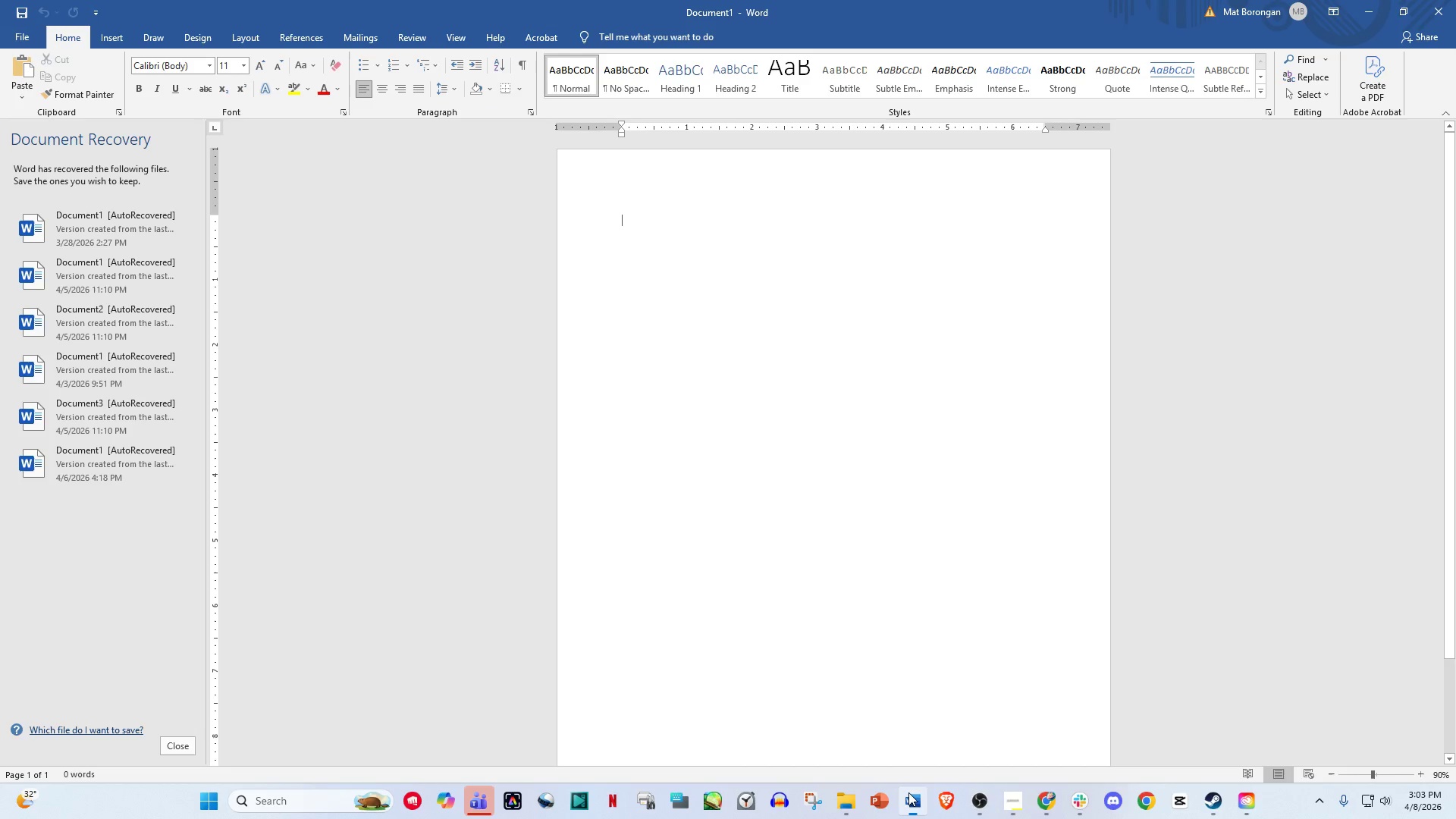 
key(Control+V)
 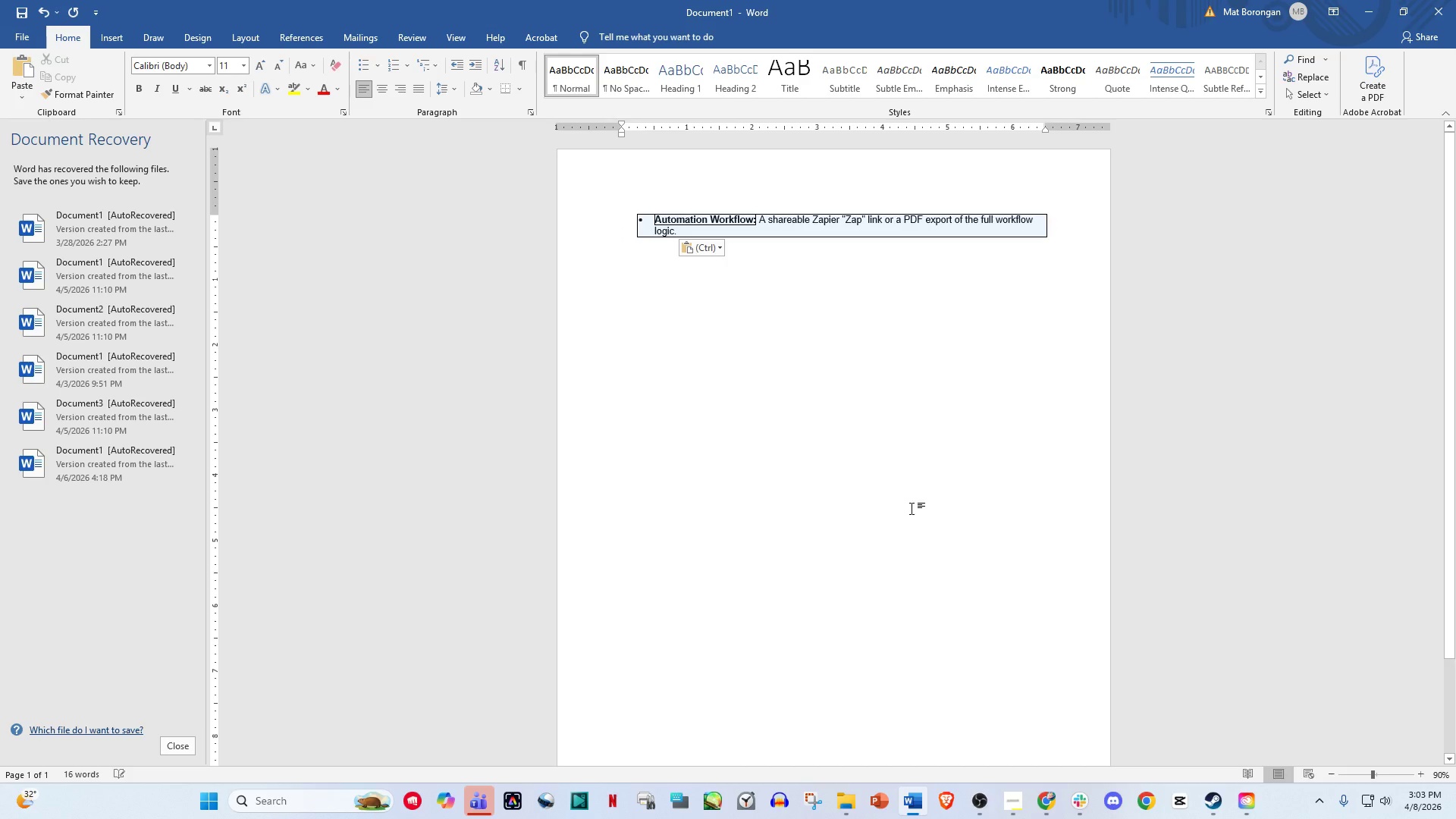 
key(Control+Z)
 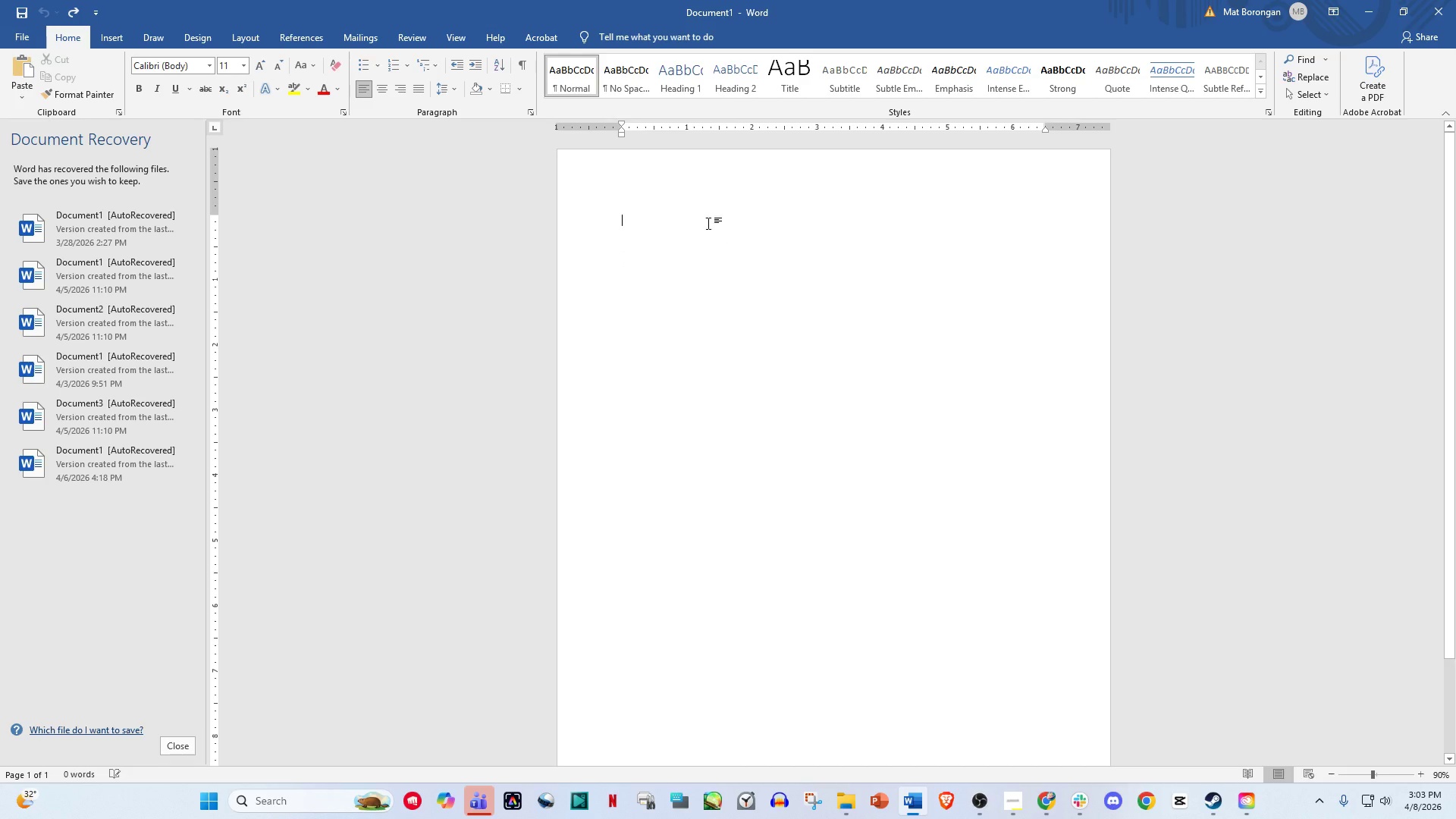 
right_click([701, 218])
 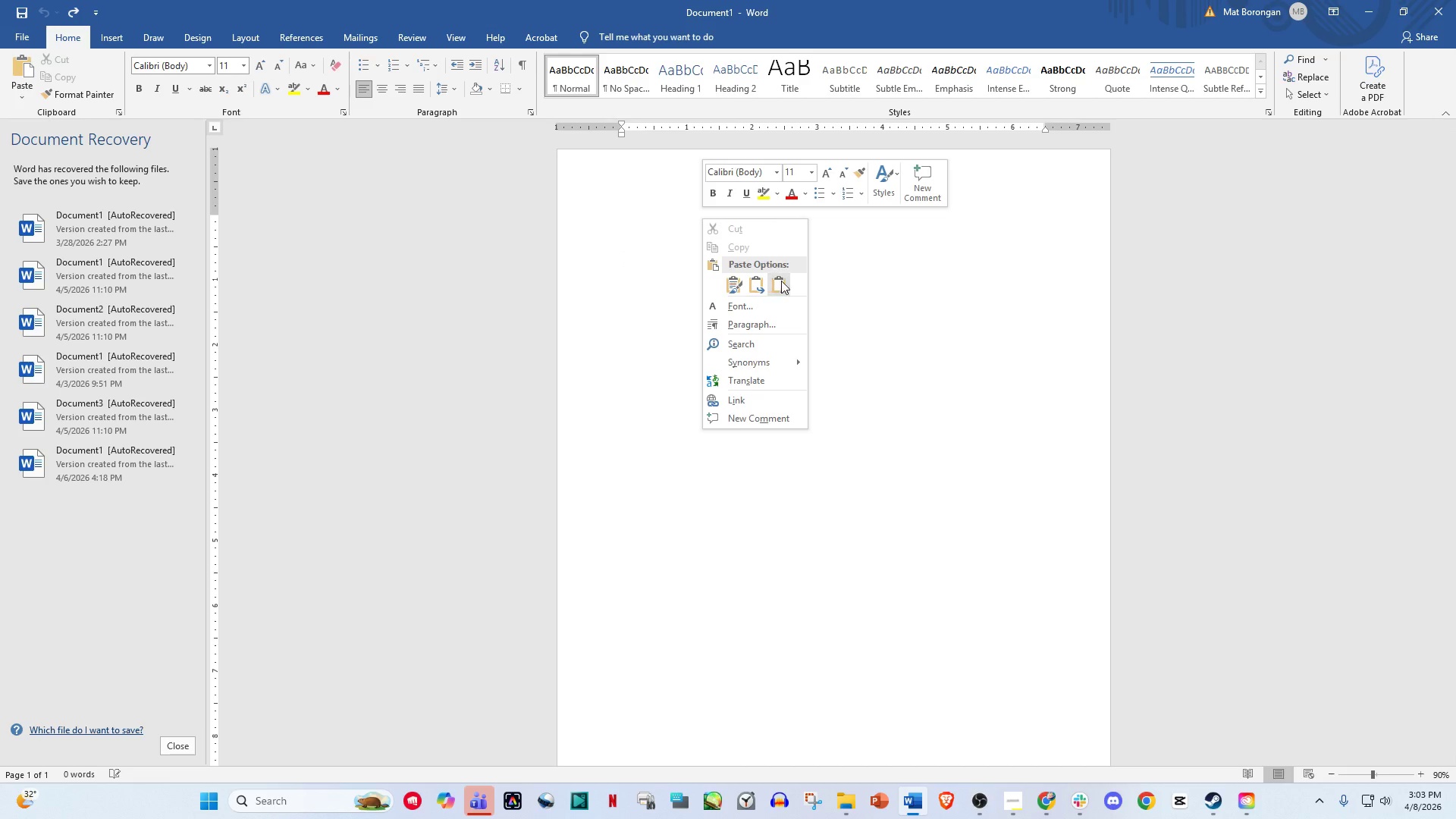 
left_click([781, 285])
 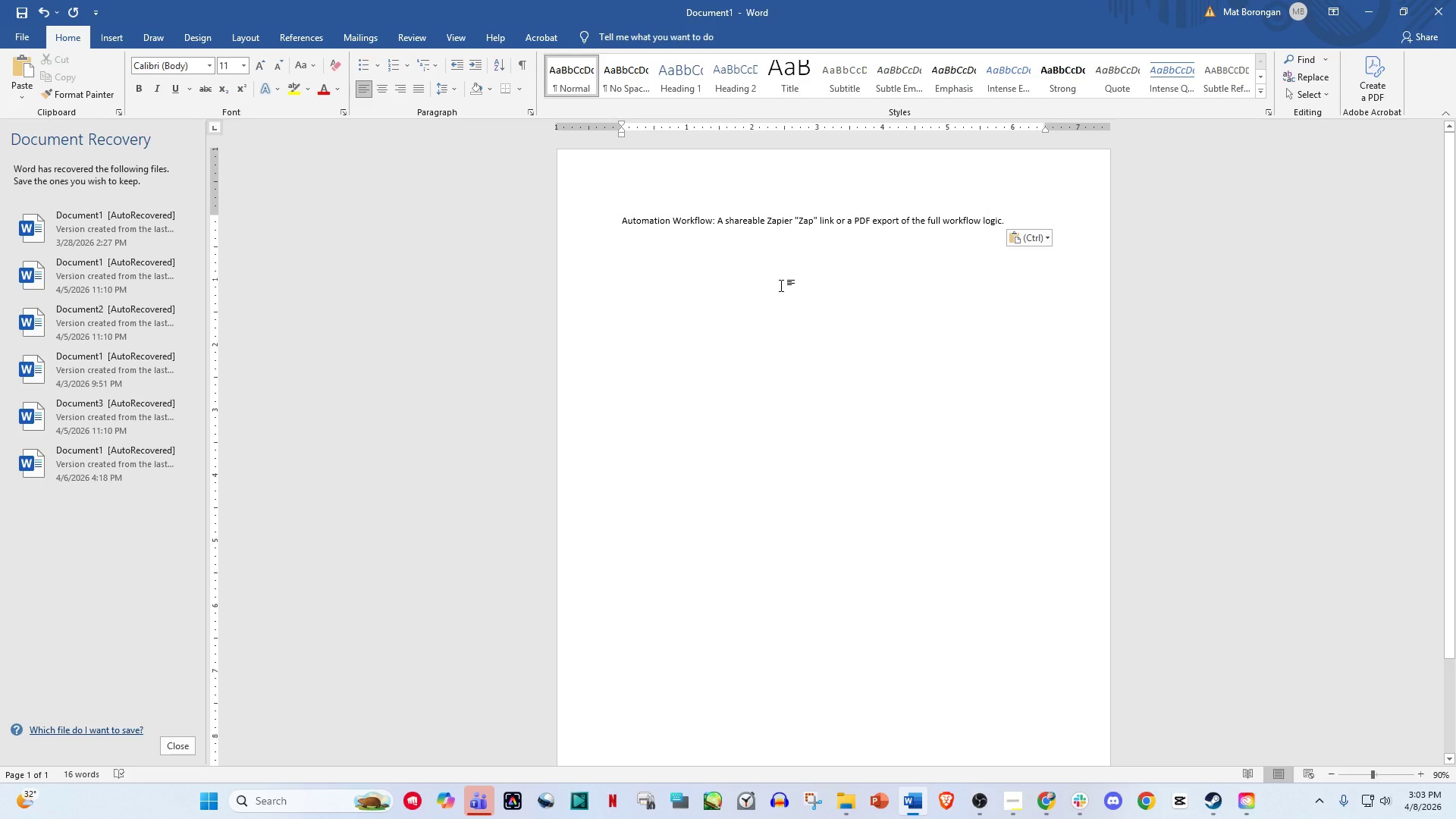 
key(Enter)
 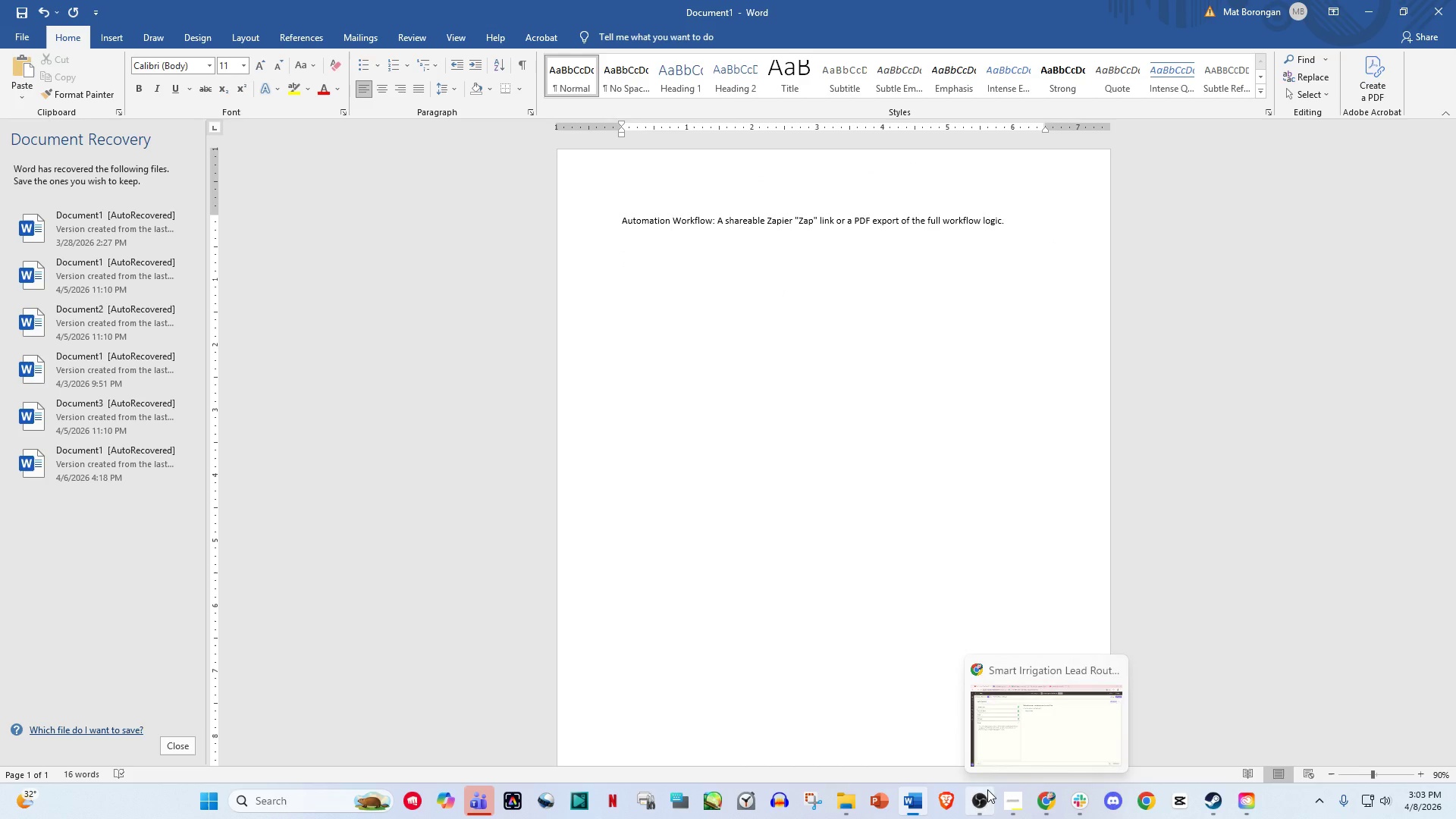 
left_click([1048, 804])
 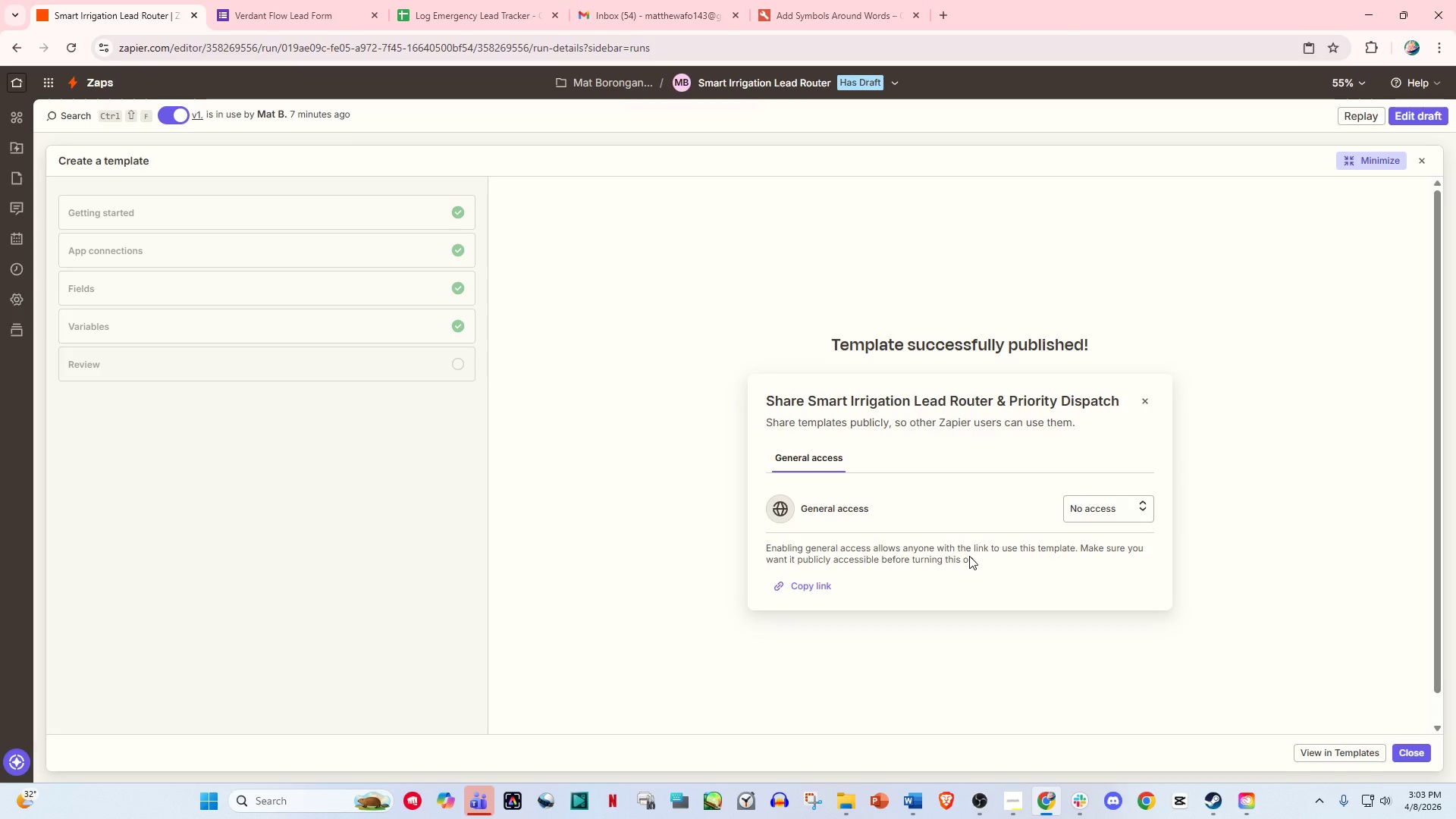 
left_click([810, 585])
 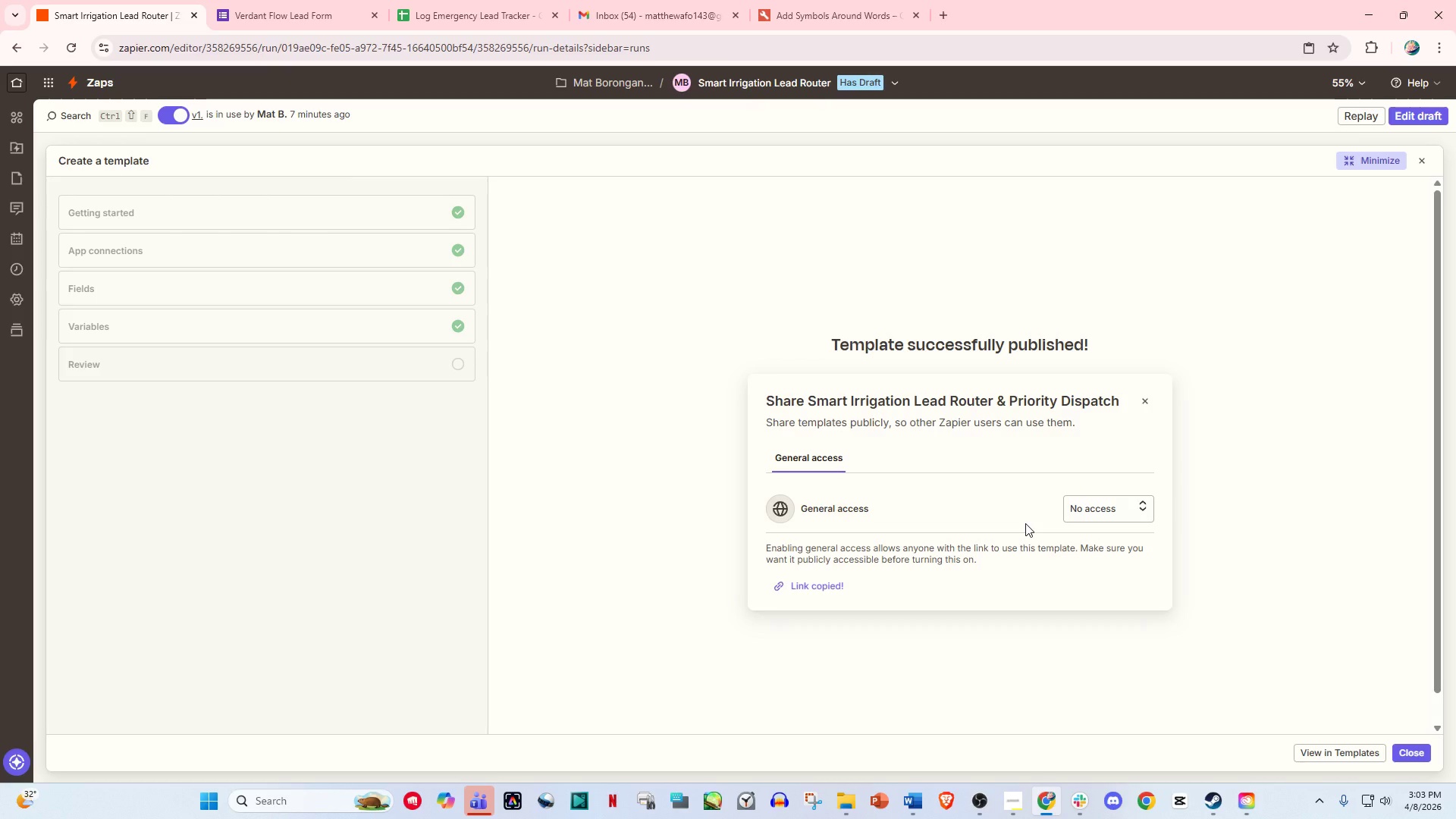 
left_click([1084, 512])
 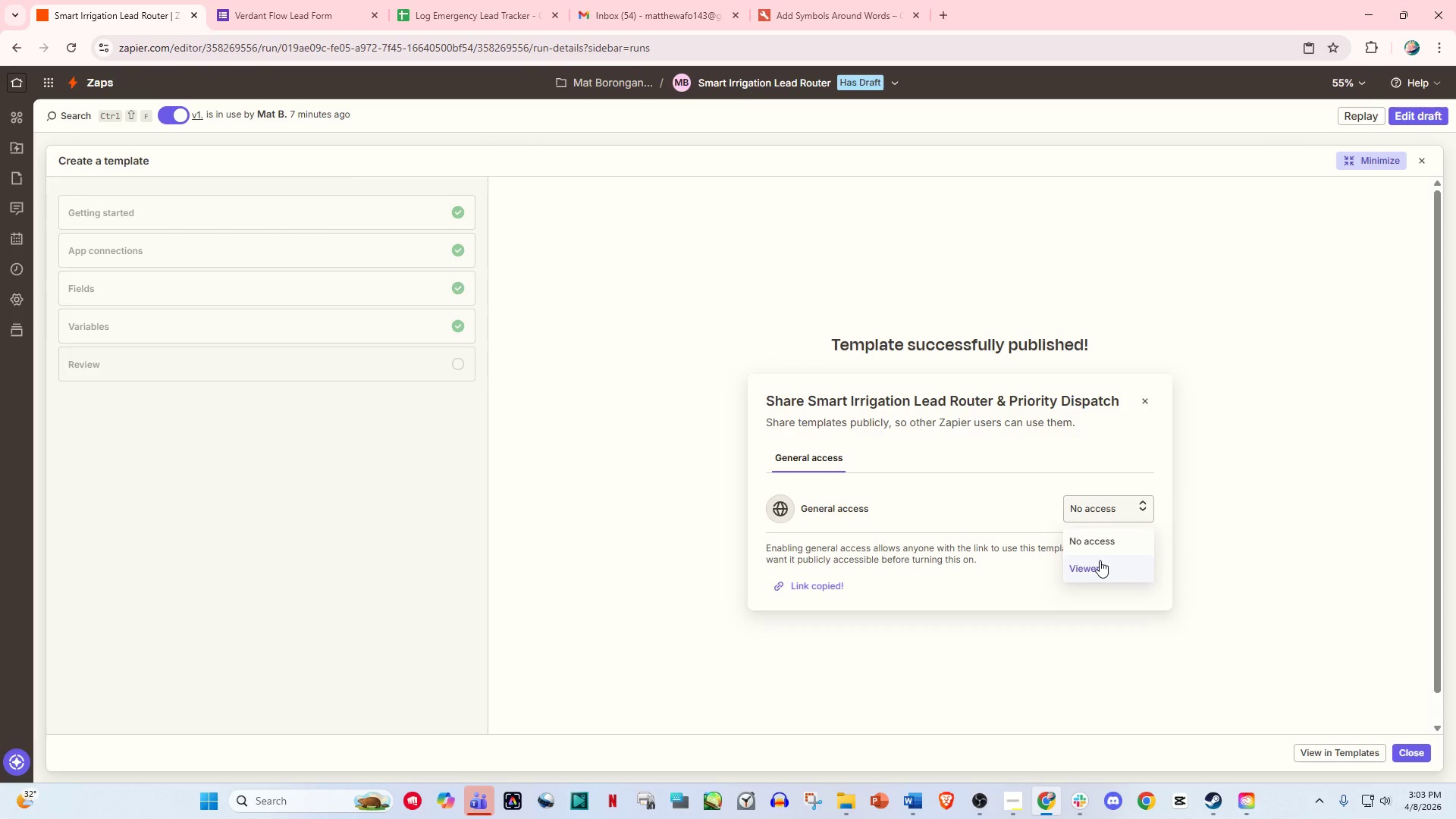 
left_click([1100, 560])
 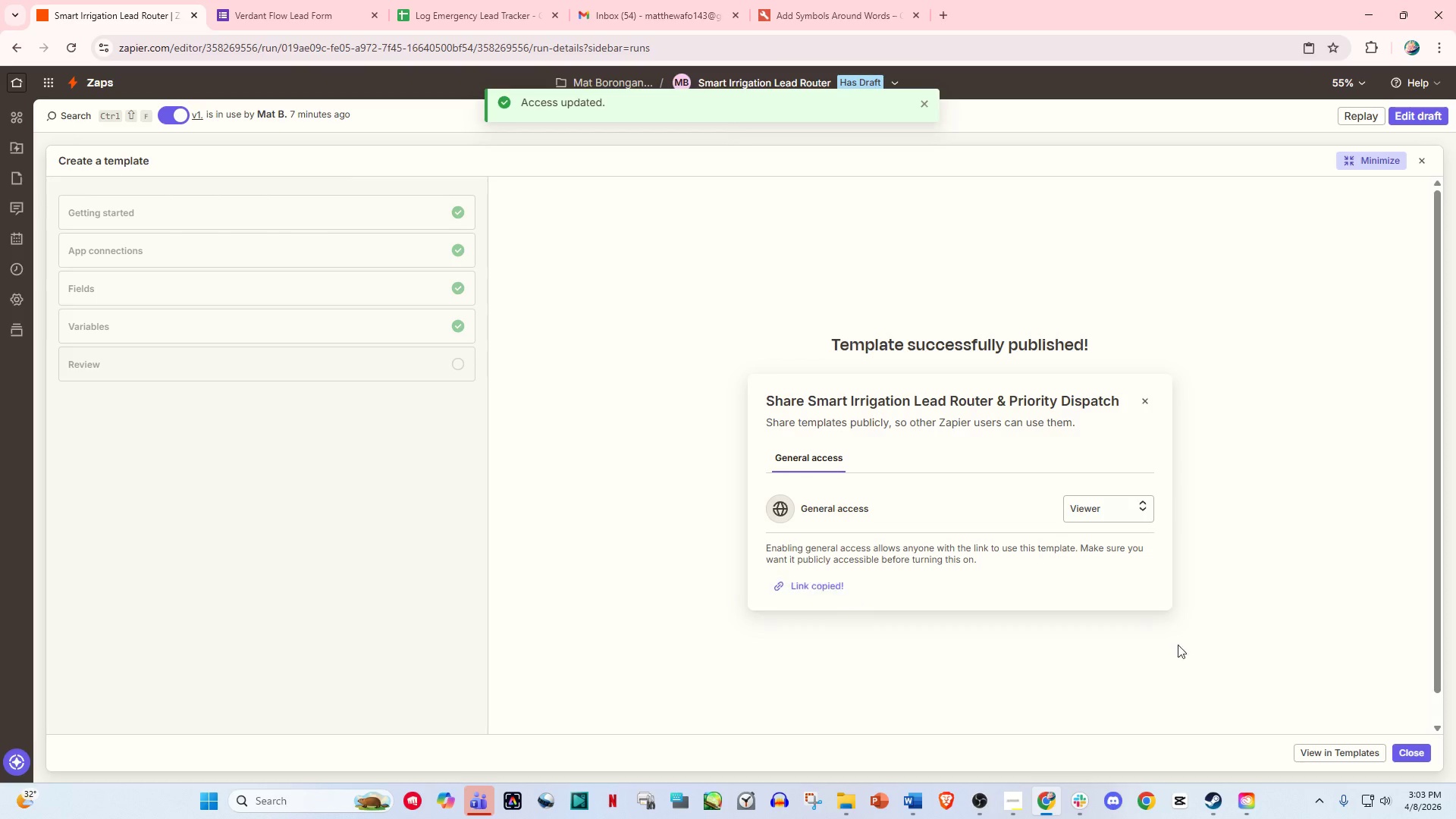 
left_click([1401, 747])
 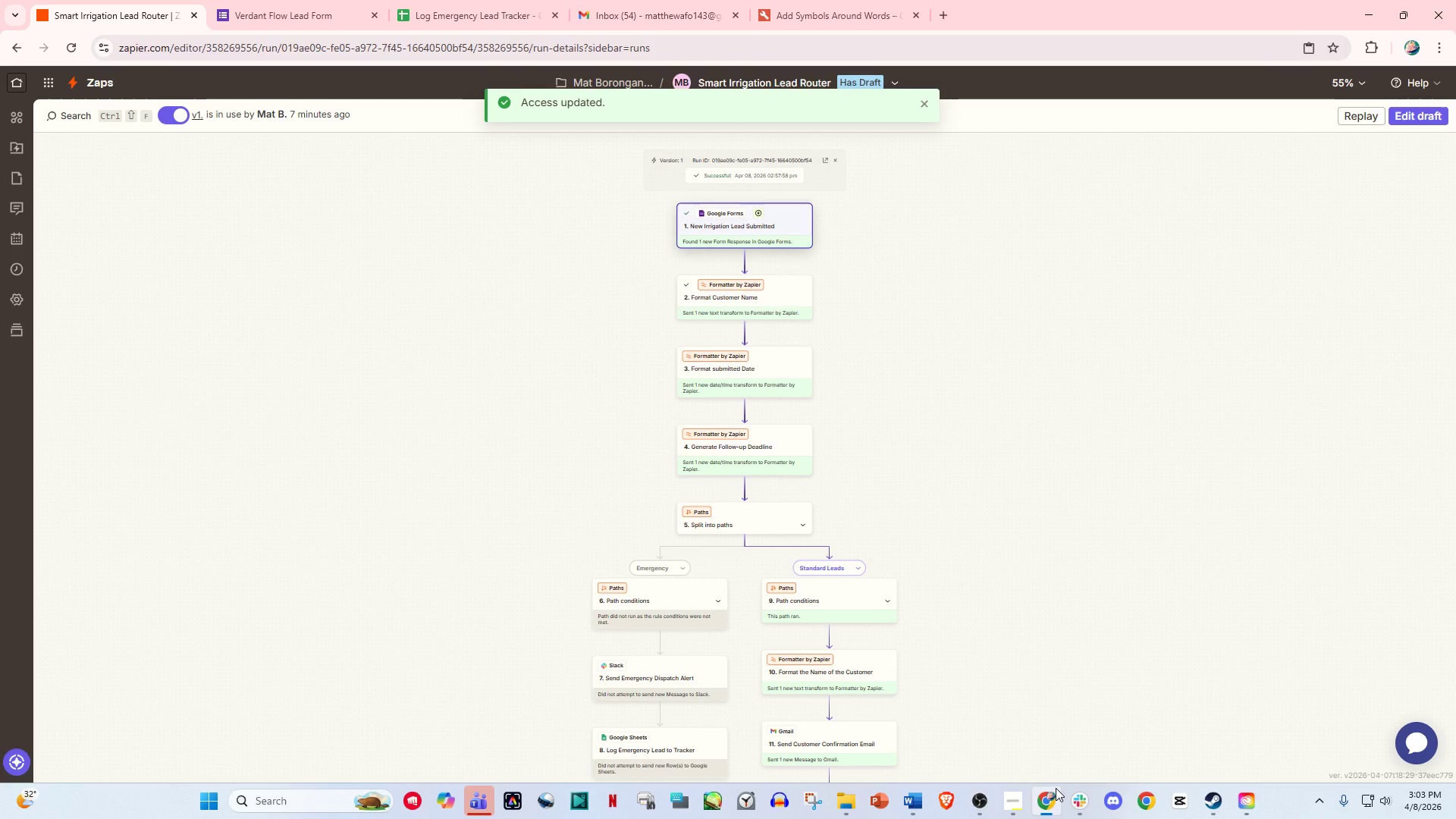 
left_click([921, 792])
 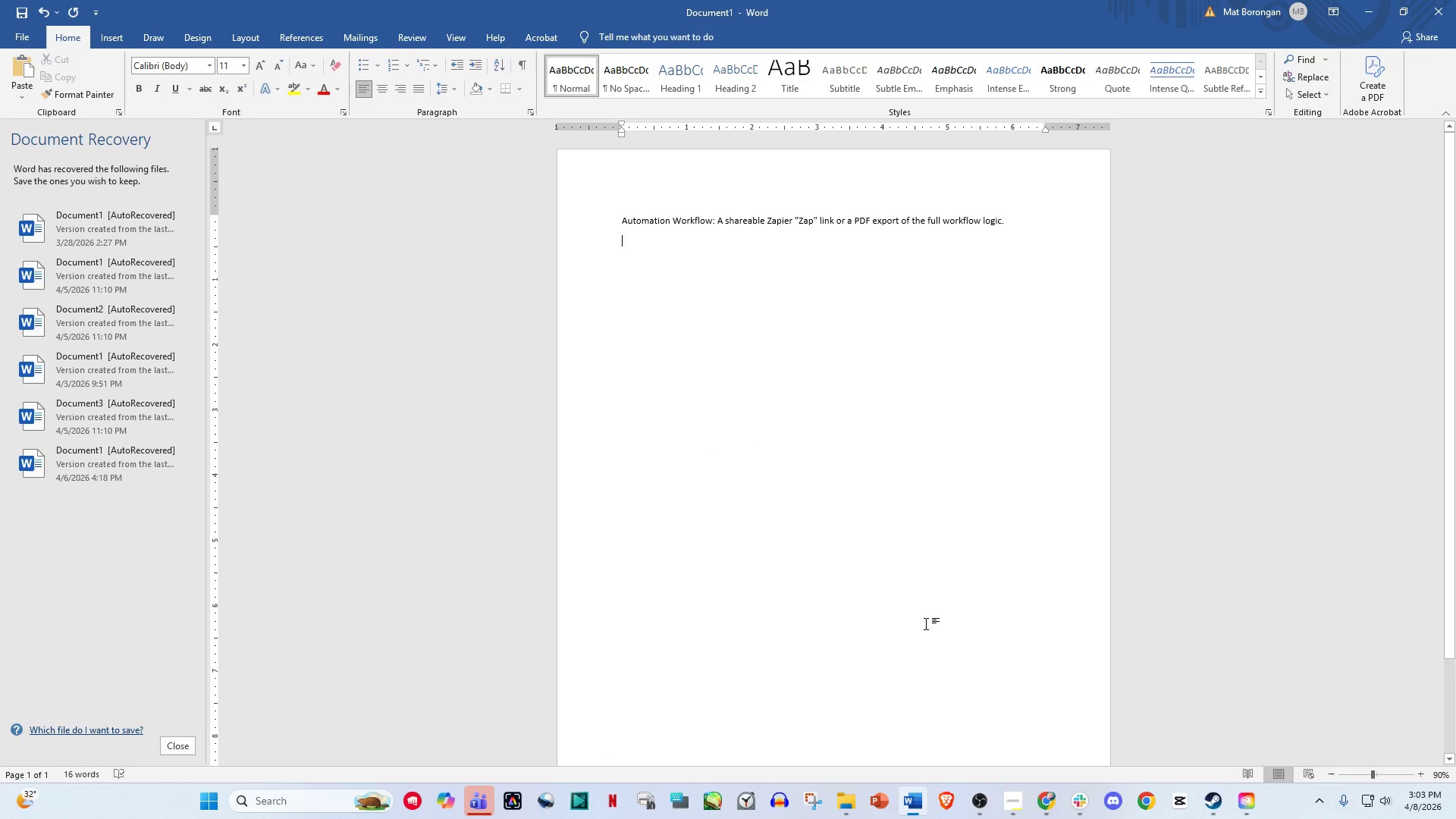 
key(Control+V)
 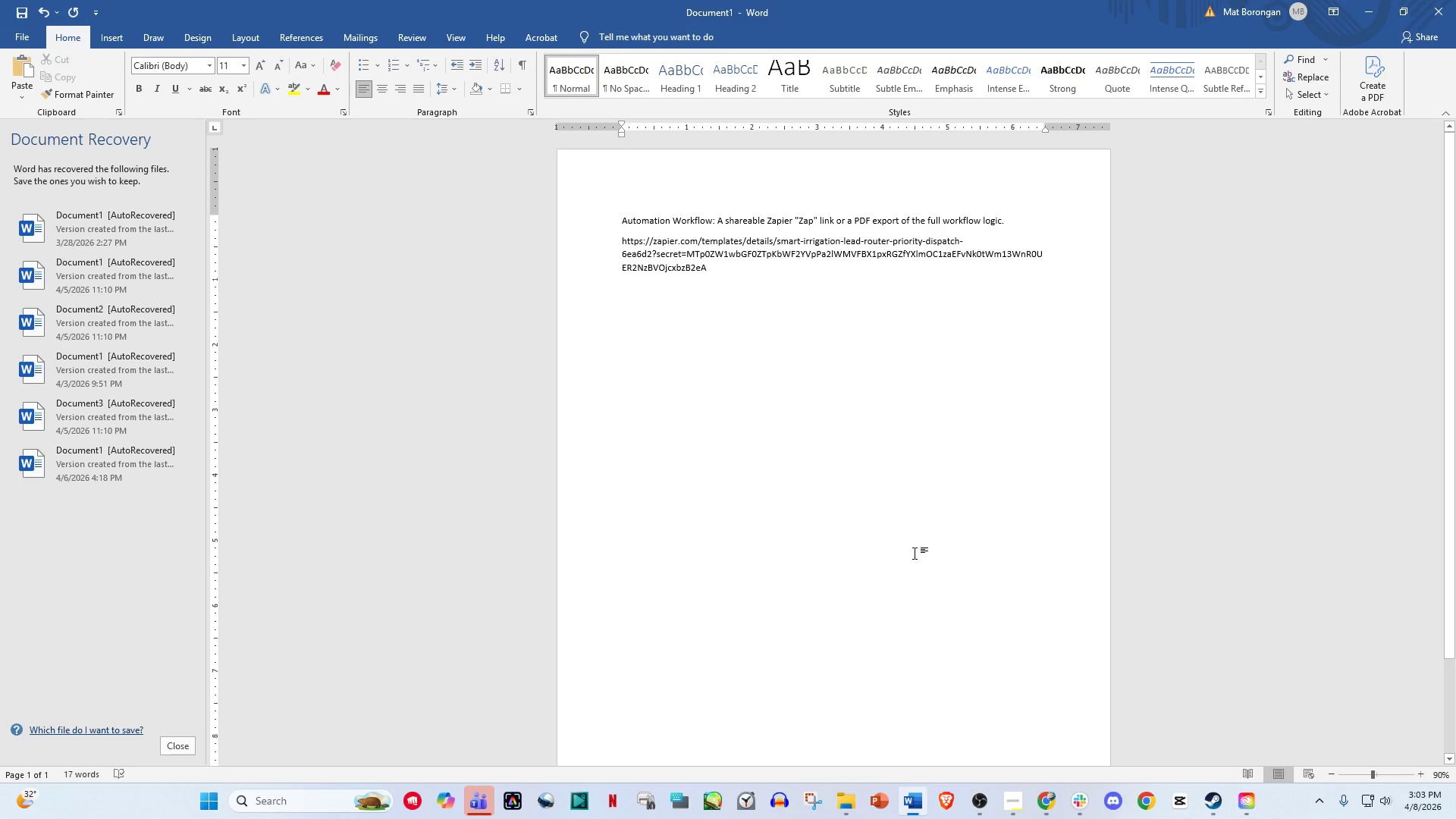 
key(Enter)
 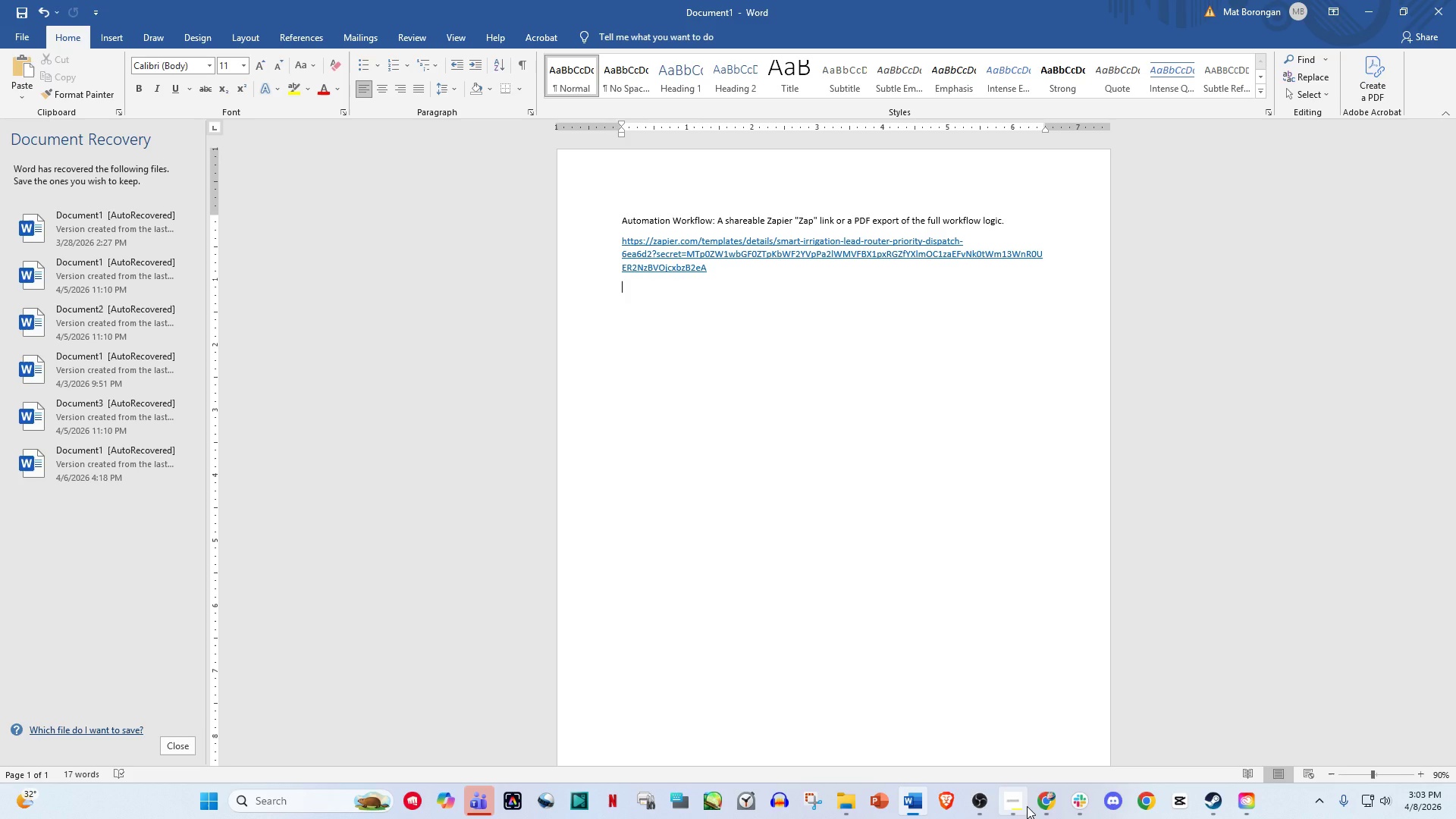 
left_click([1028, 806])